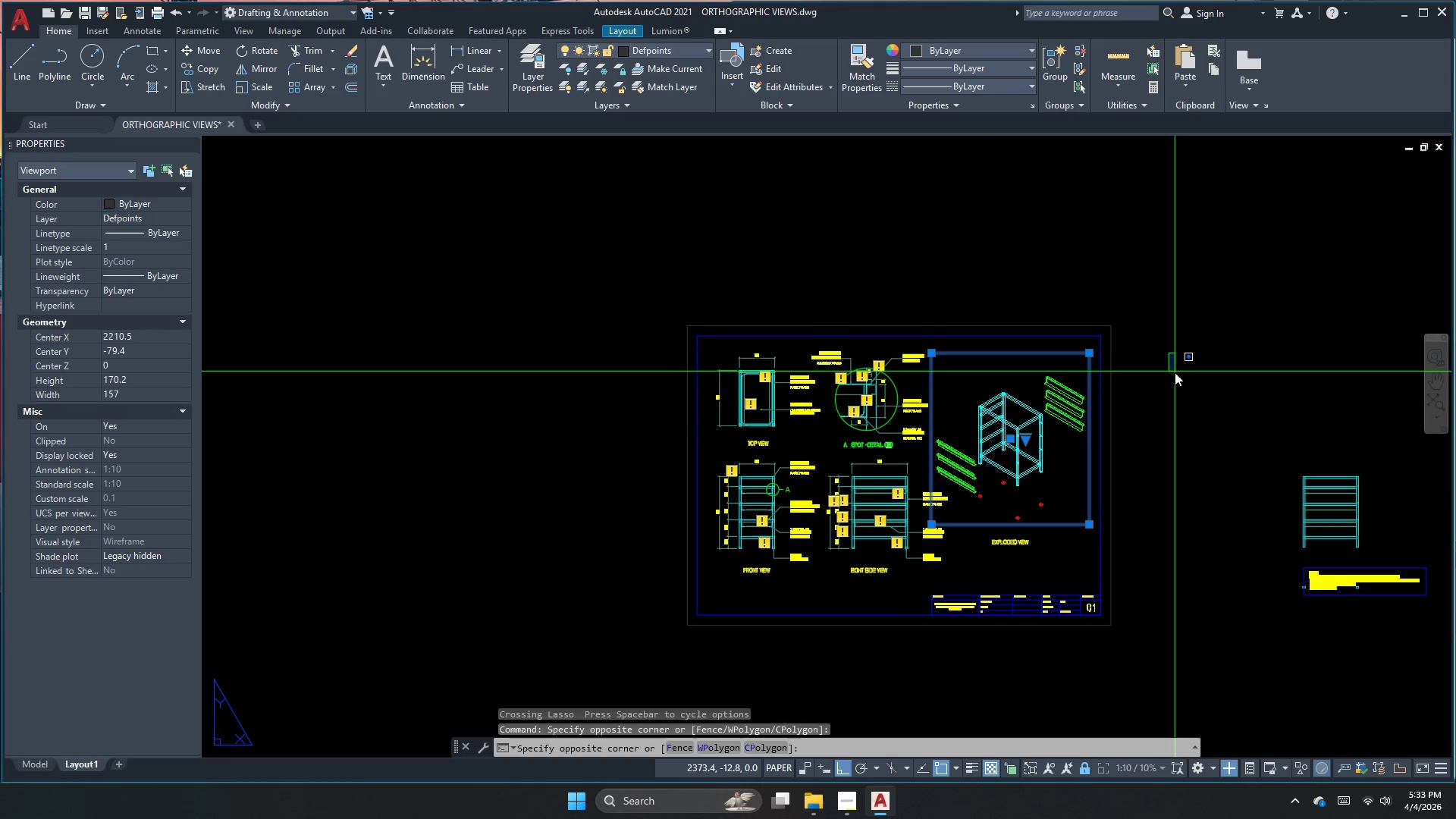 
left_click_drag(start_coordinate=[1174, 374], to_coordinate=[1169, 347])
 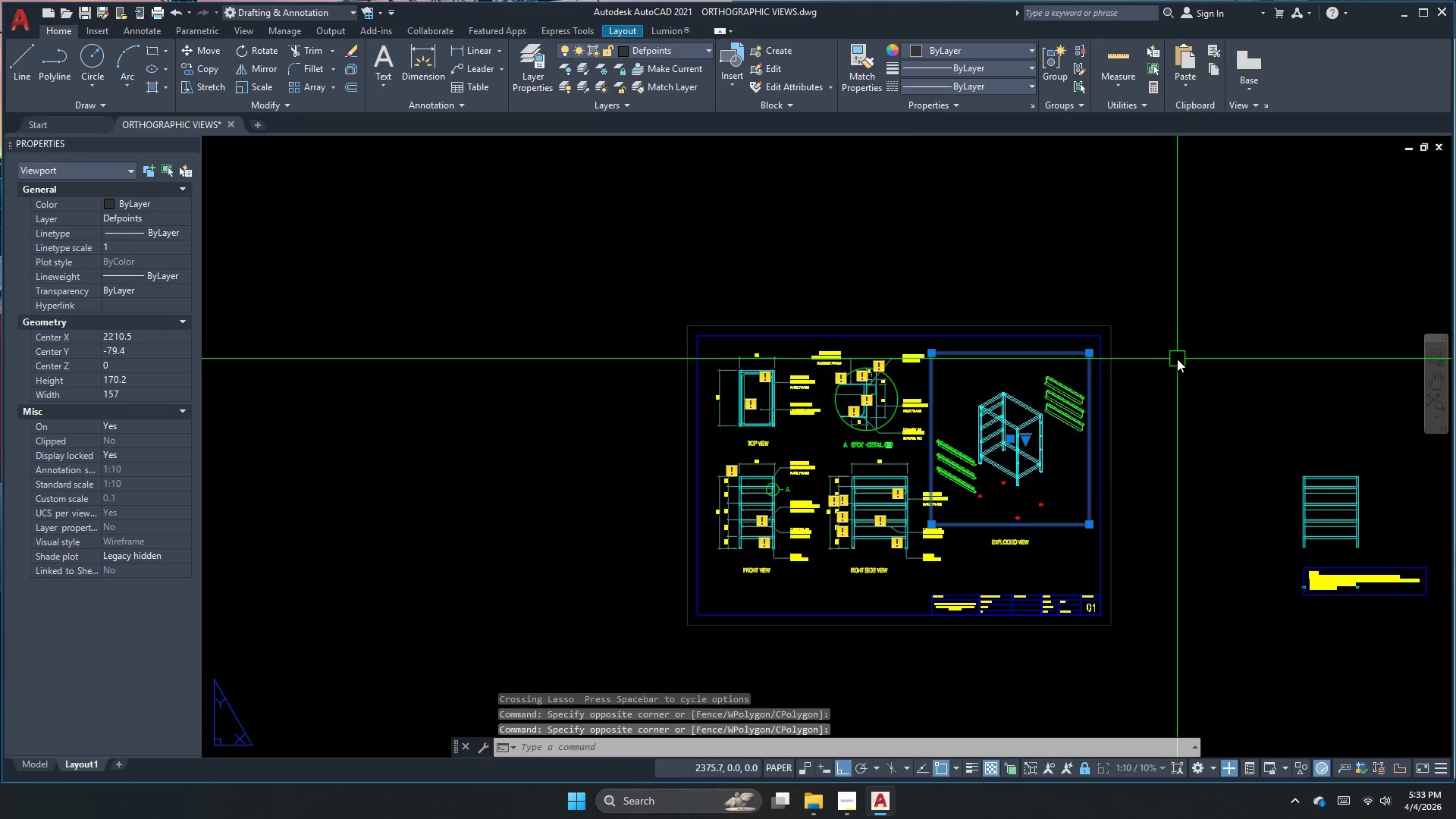 
left_click_drag(start_coordinate=[1177, 359], to_coordinate=[1150, 288])
 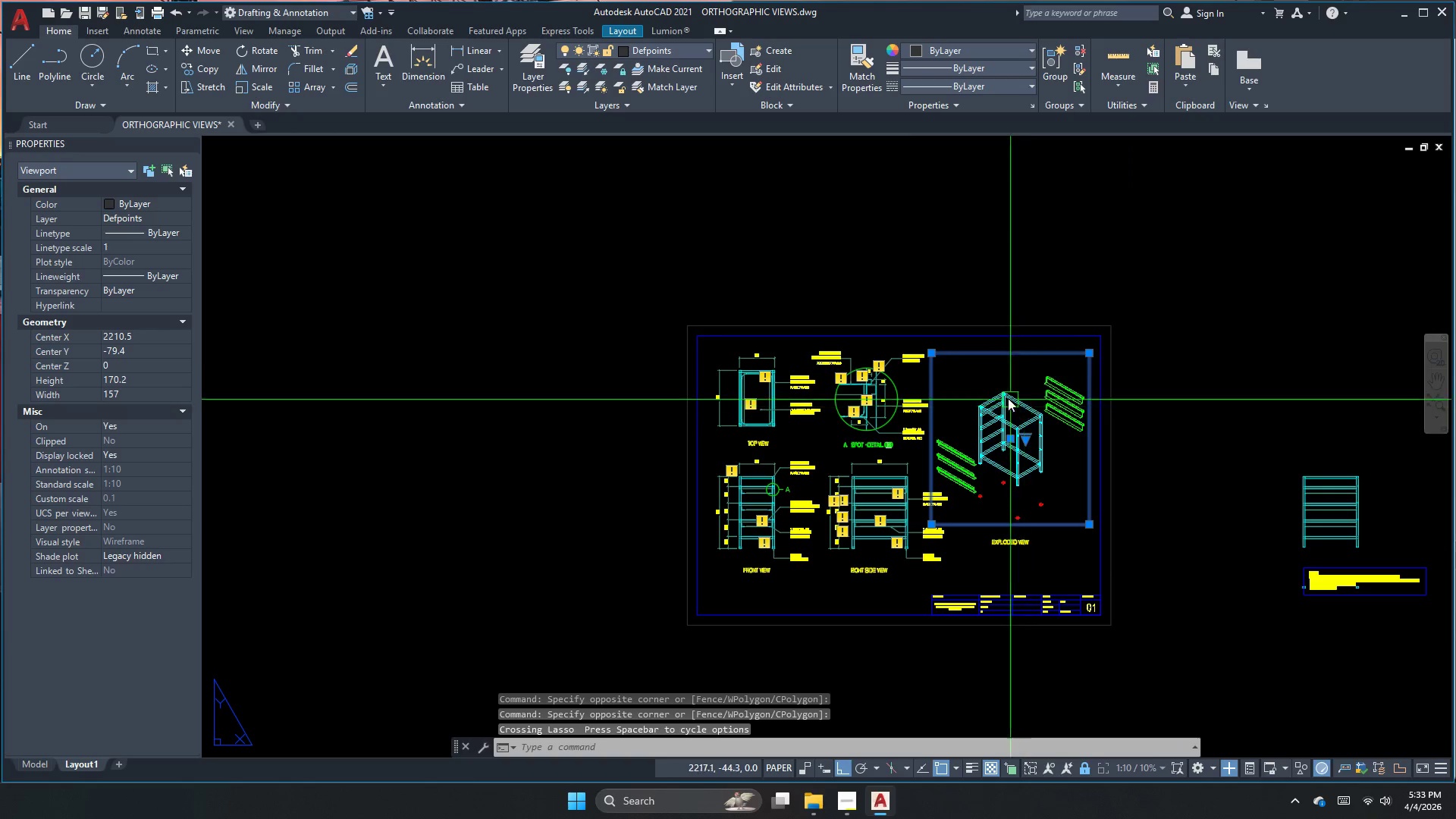 
left_click([945, 372])
 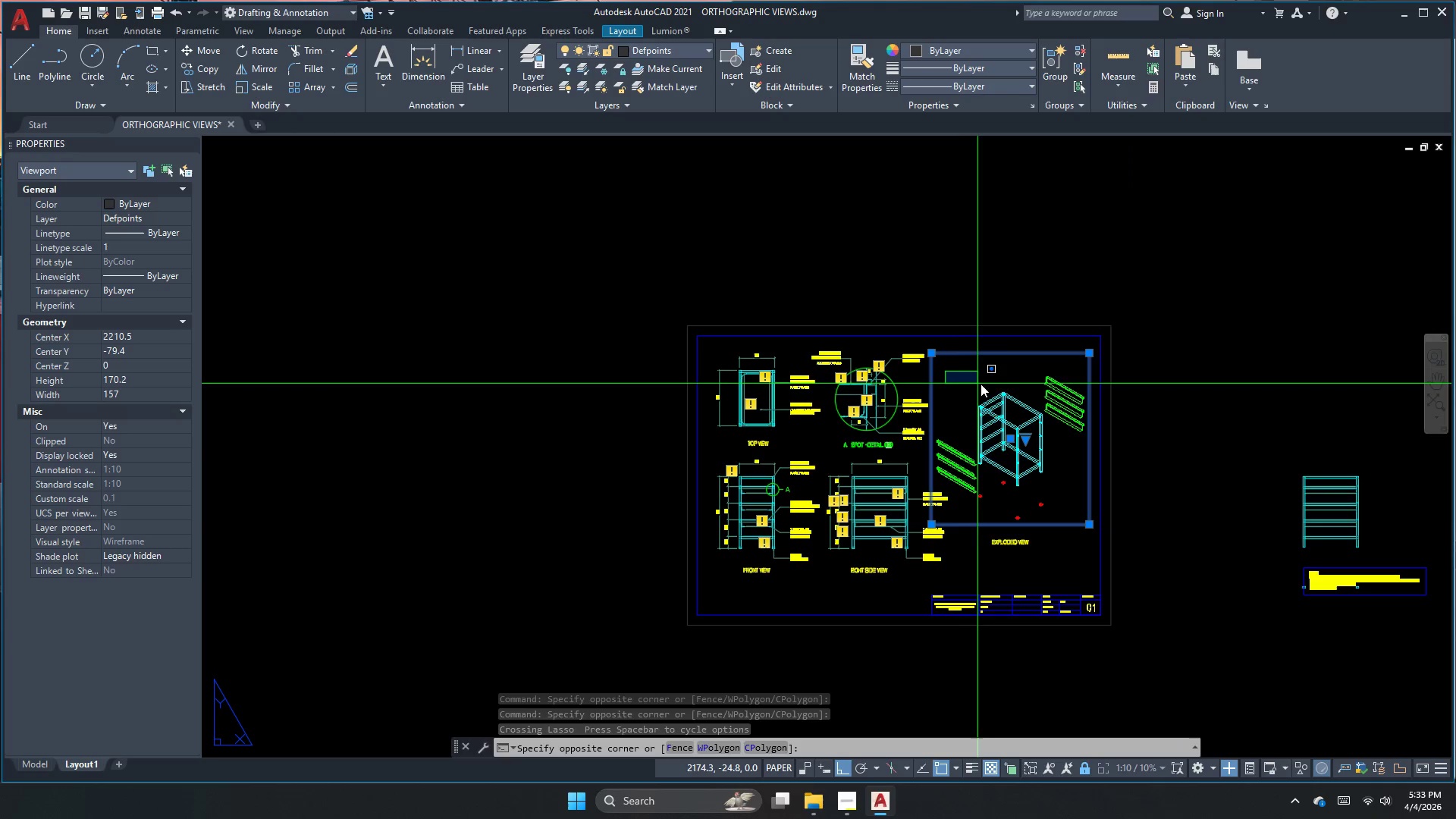 
left_click([983, 383])
 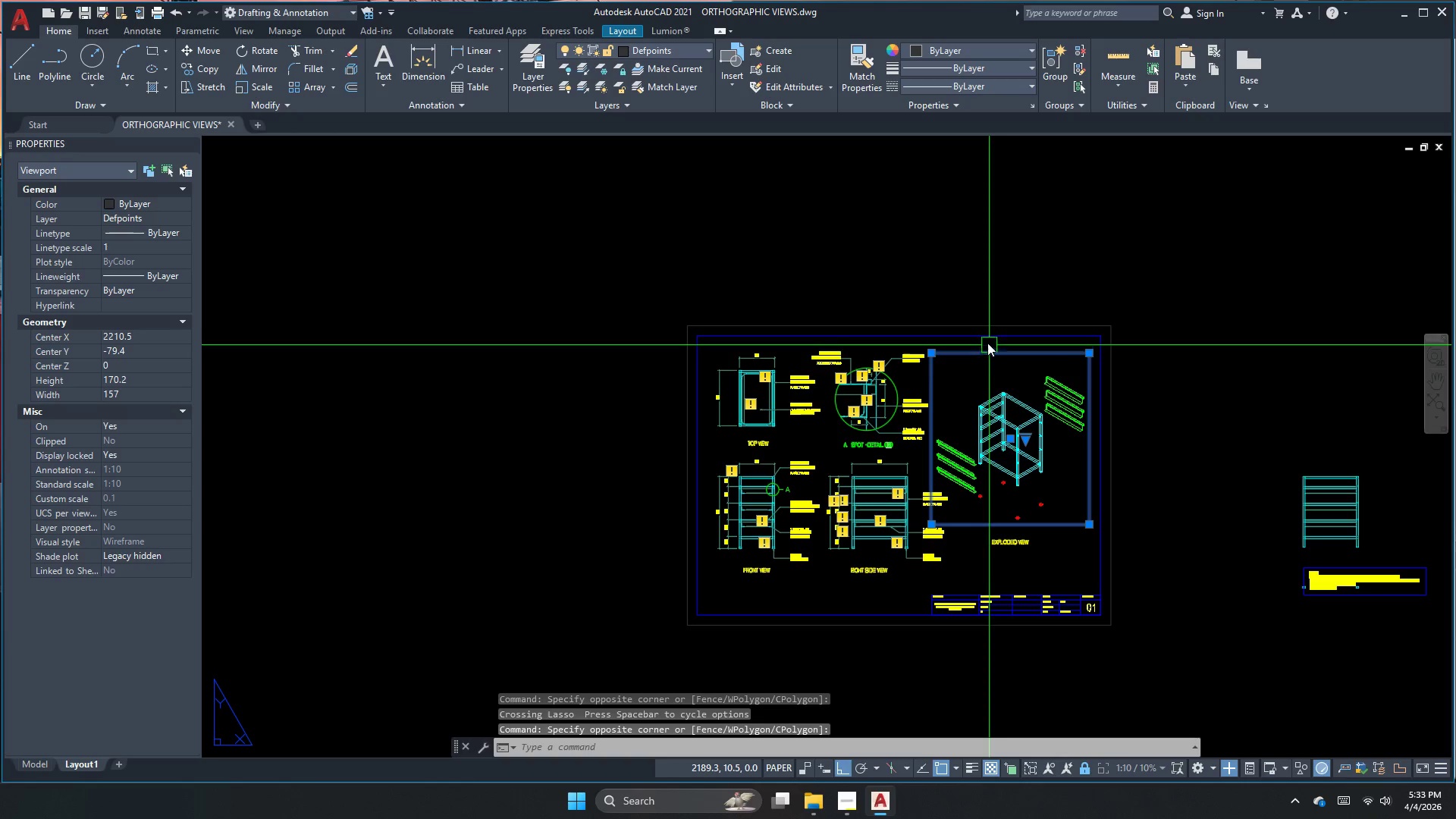 
left_click([982, 278])
 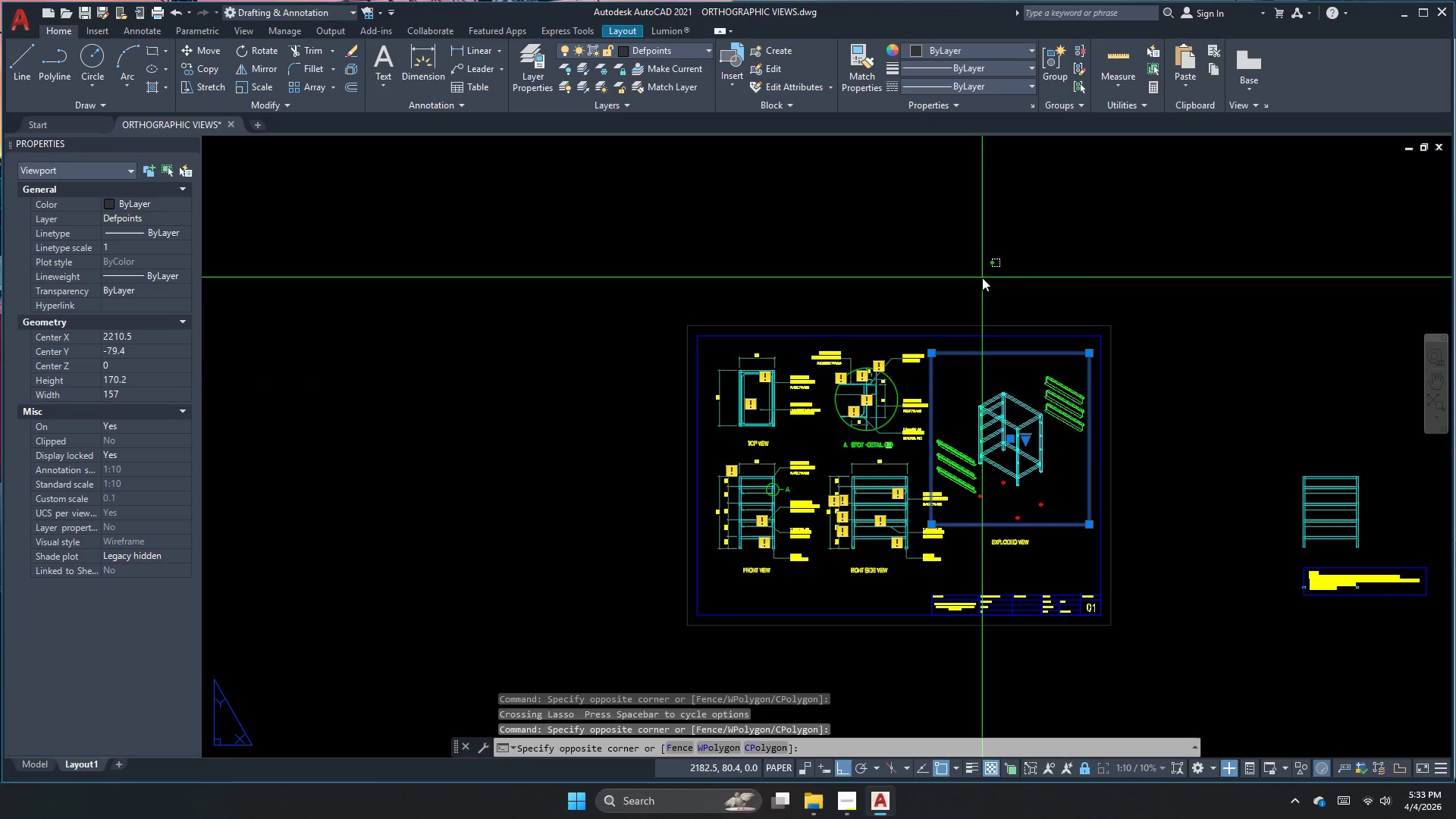 
right_click([982, 278])
 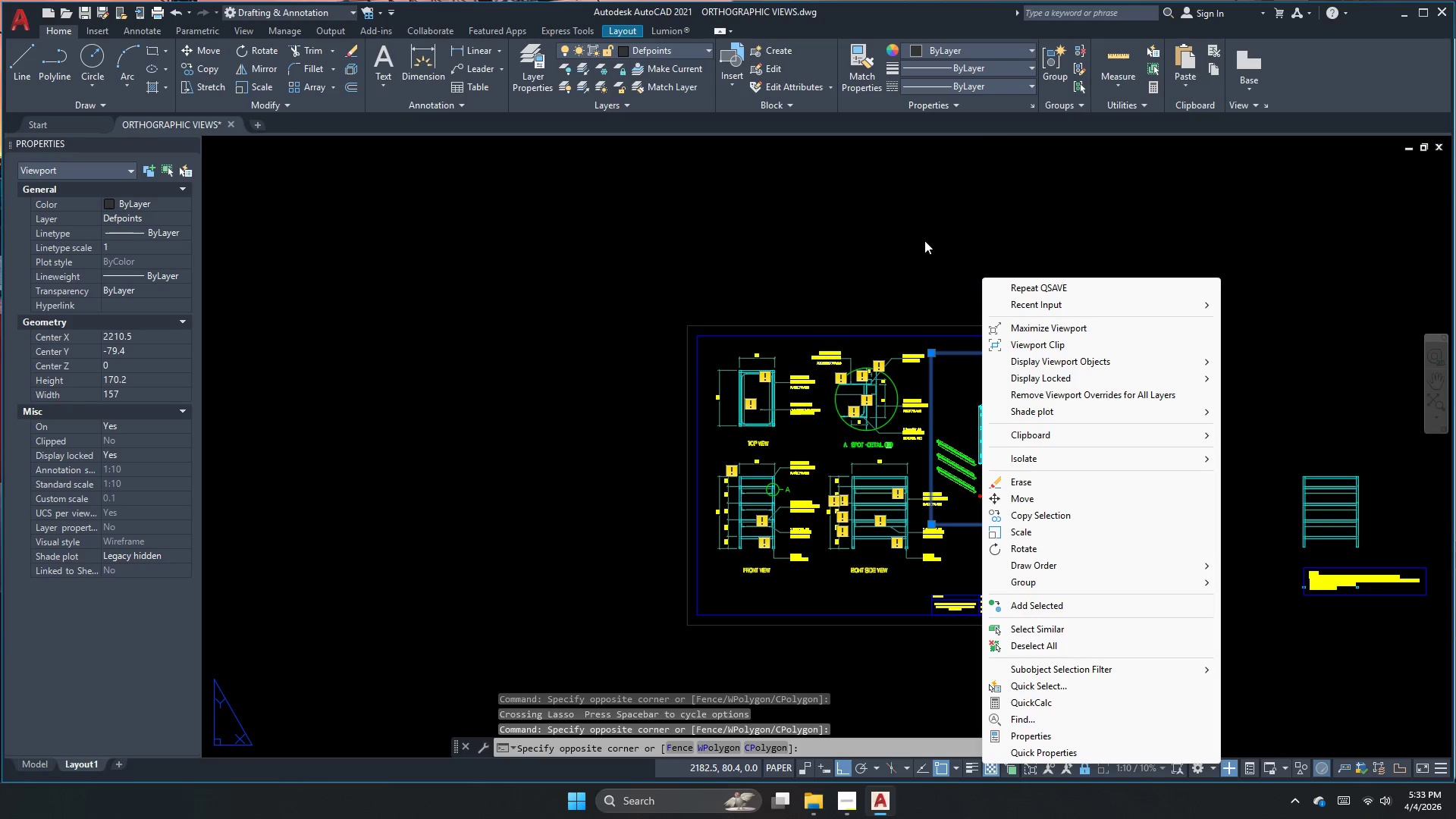 
left_click([922, 238])
 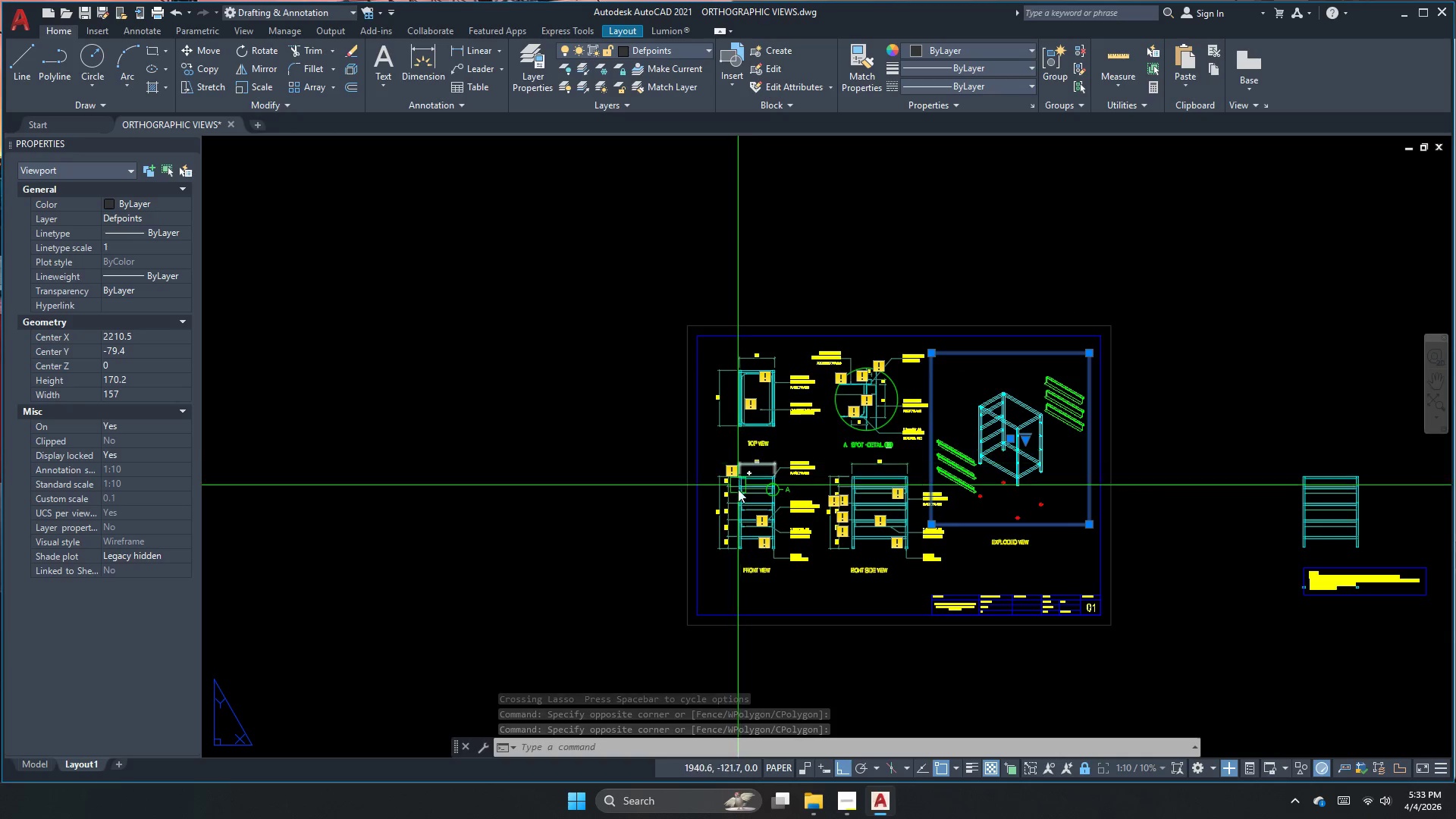 
wait(9.33)
 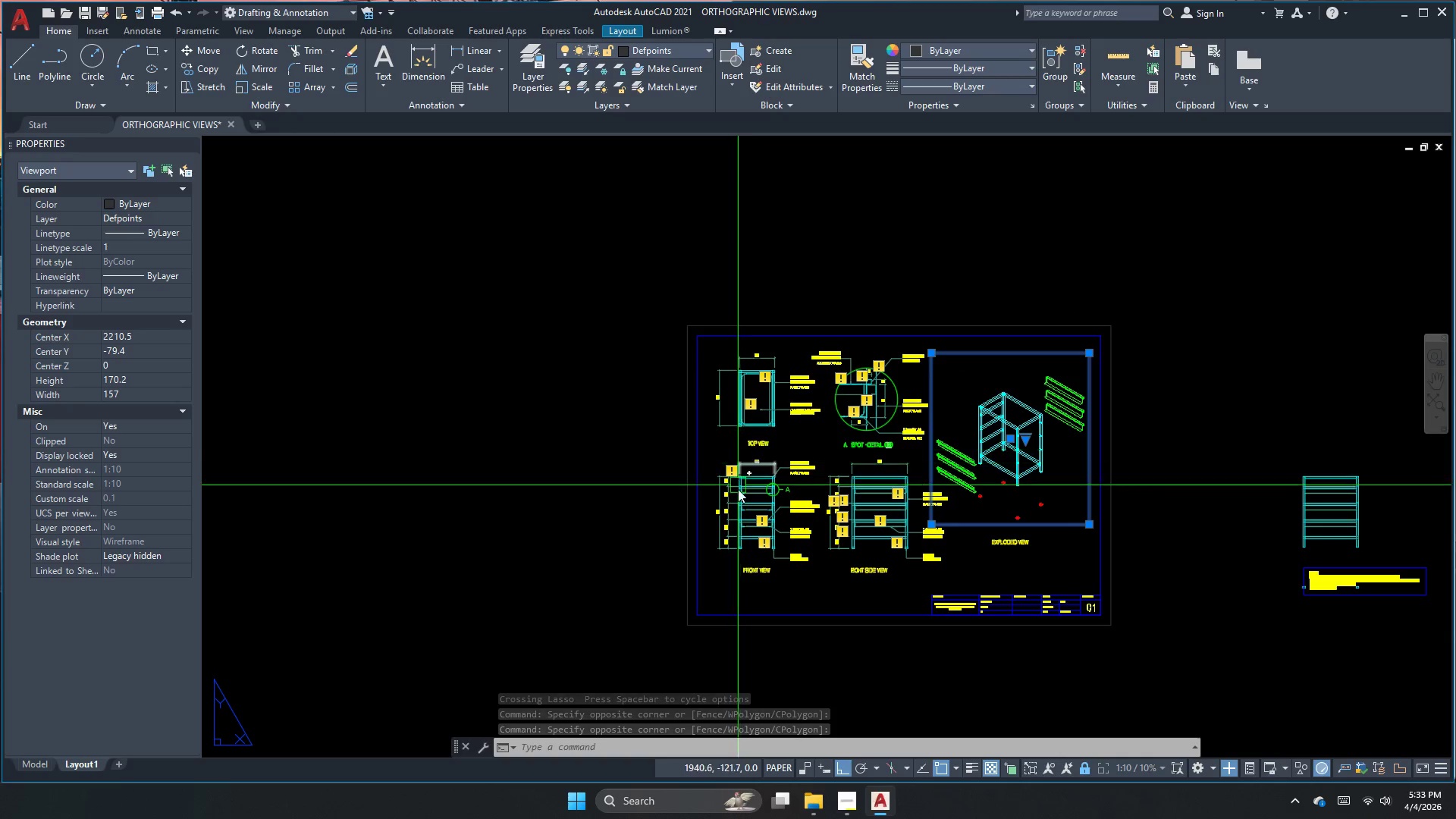 
scroll: coordinate [848, 527], scroll_direction: up, amount: 5.0
 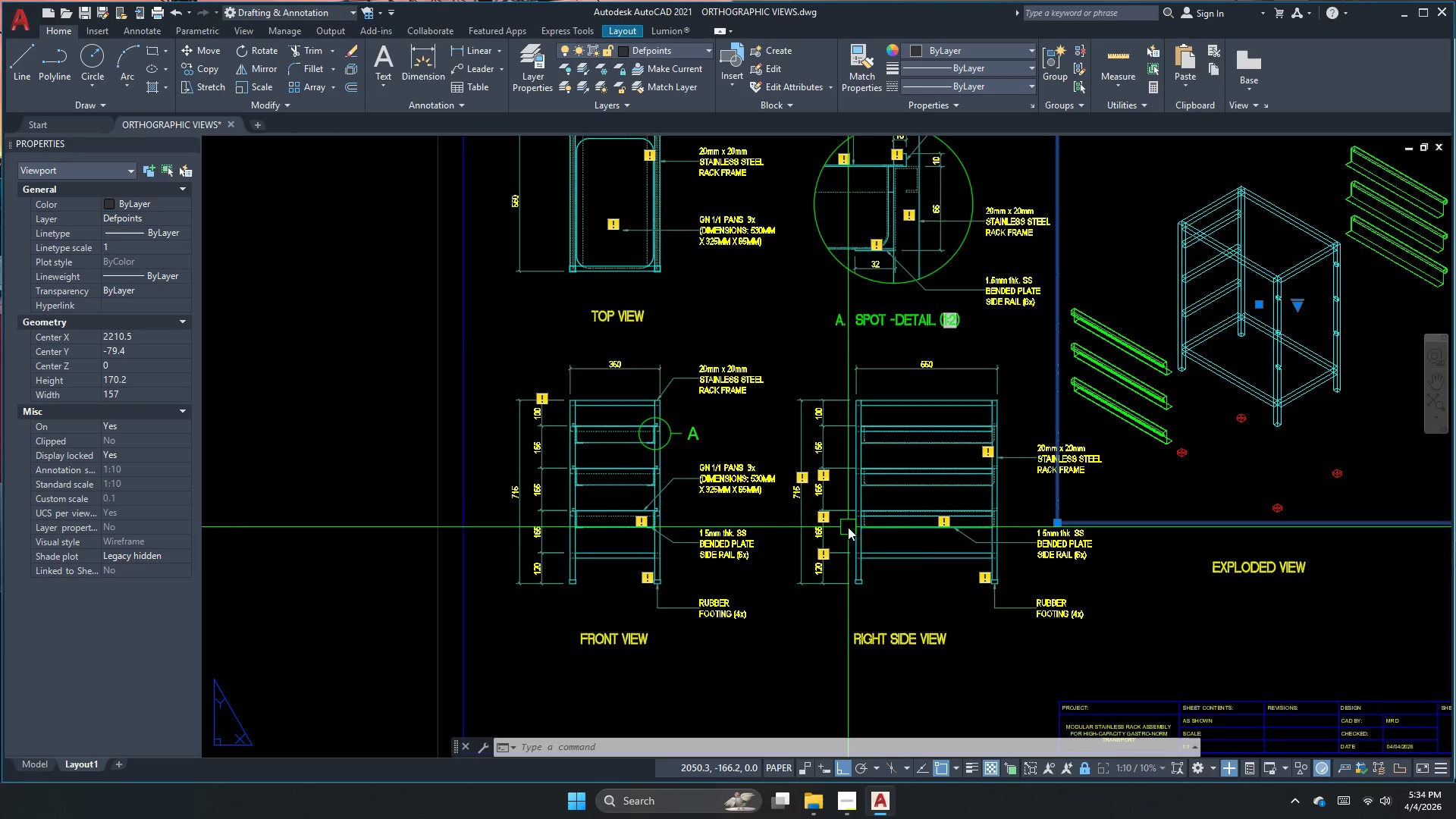 
scroll: coordinate [848, 527], scroll_direction: none, amount: 0.0
 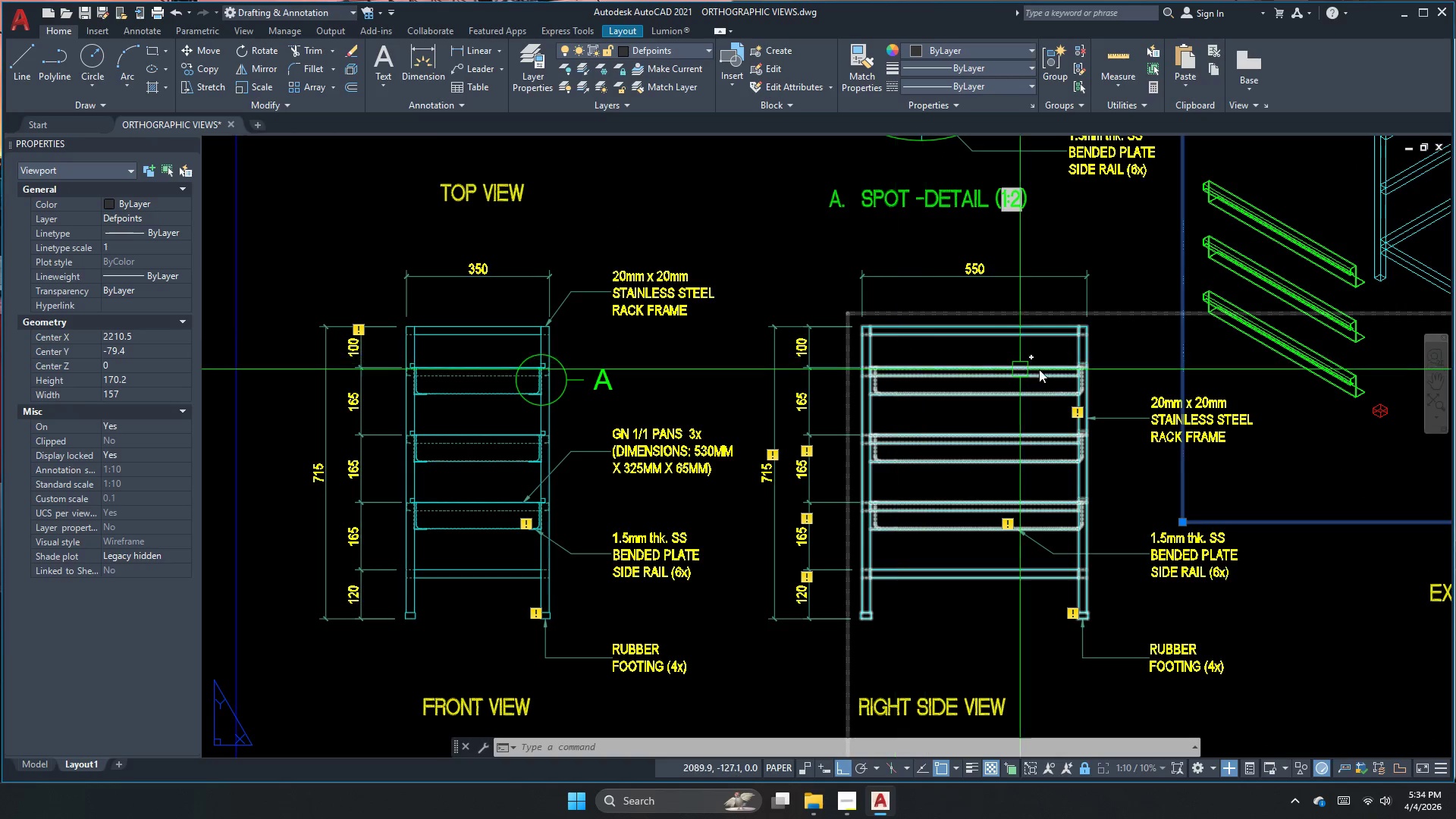 
scroll: coordinate [1043, 480], scroll_direction: down, amount: 3.0
 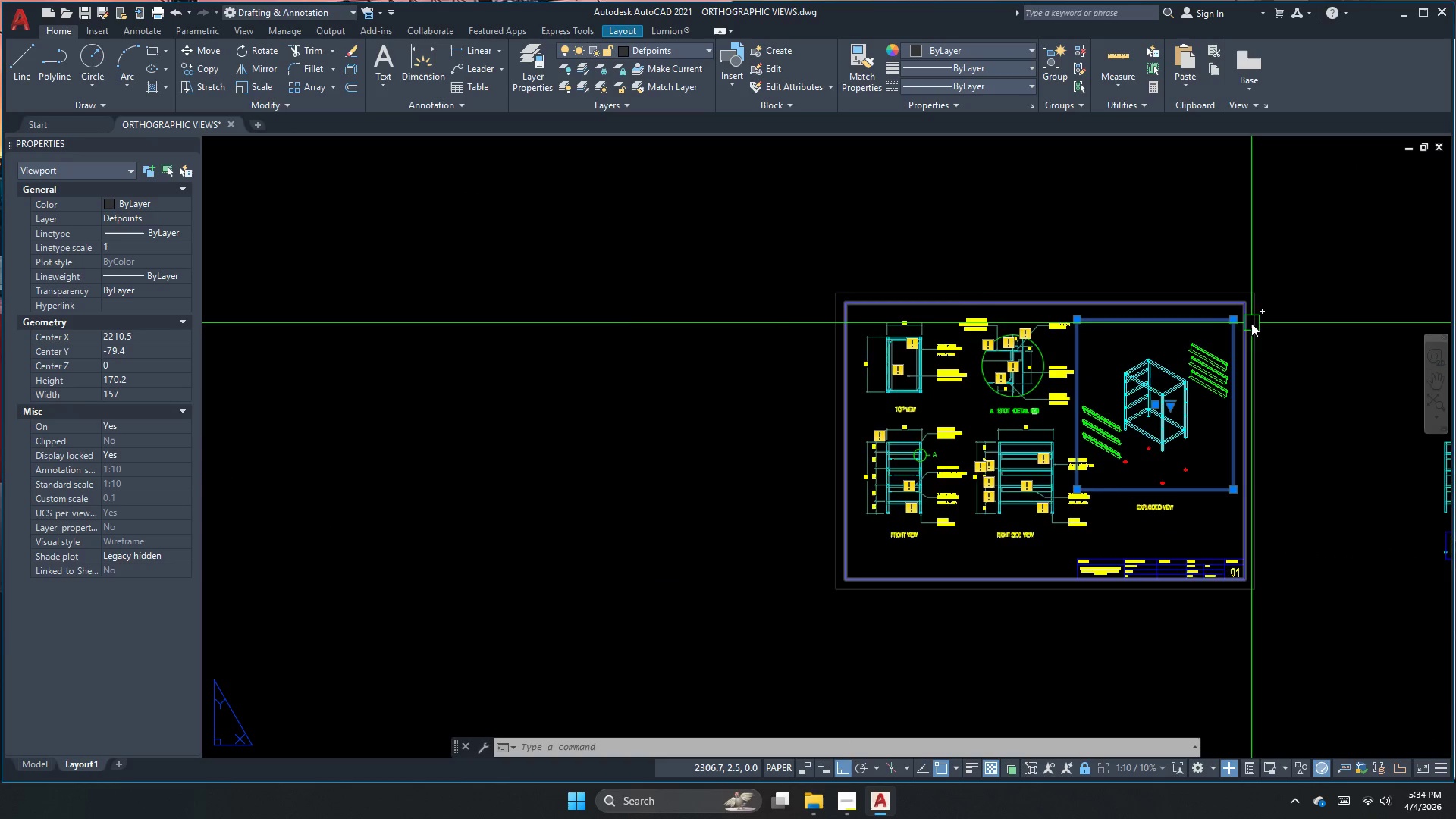 
scroll: coordinate [1207, 352], scroll_direction: up, amount: 3.0